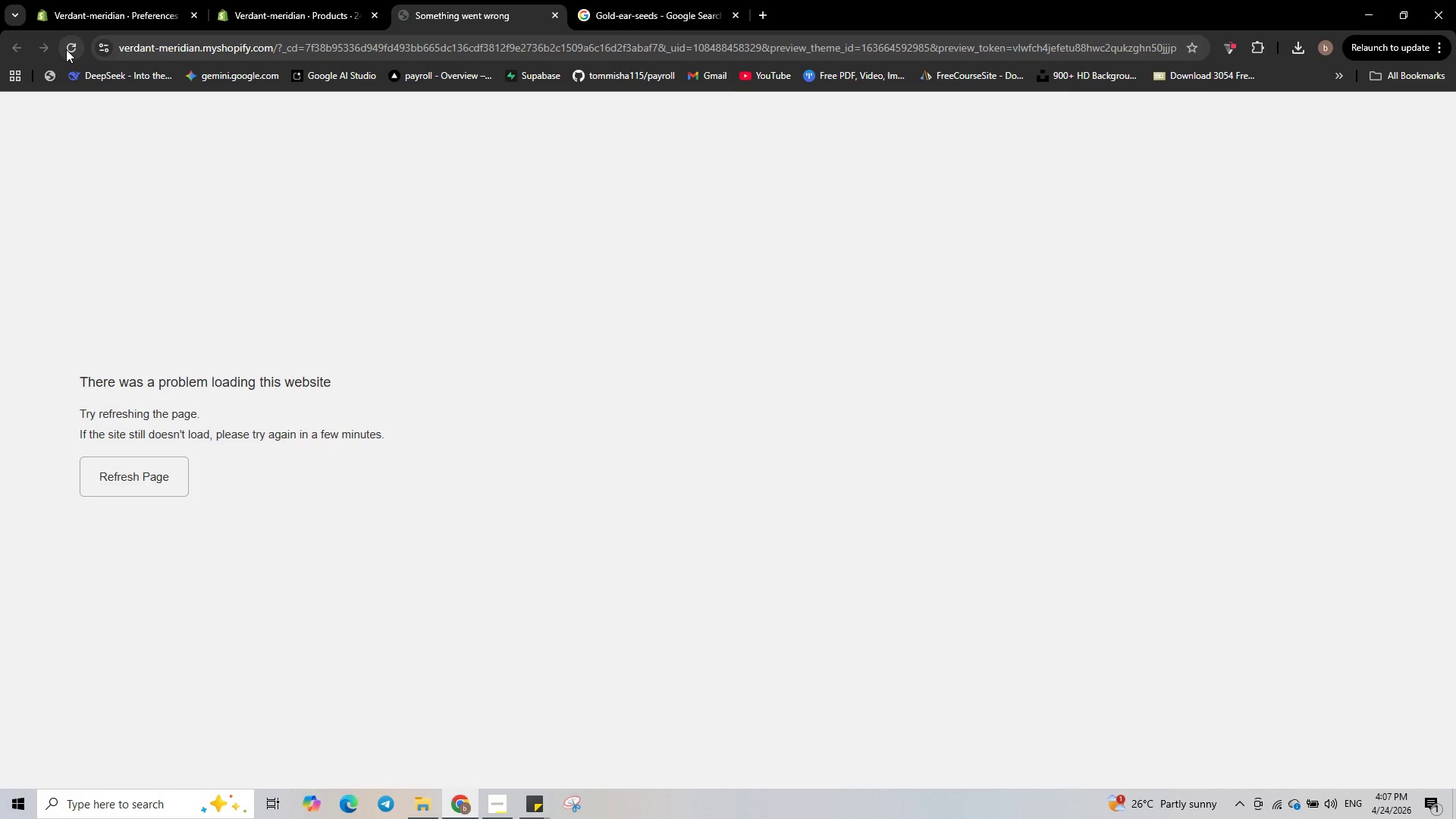 
left_click([66, 49])
 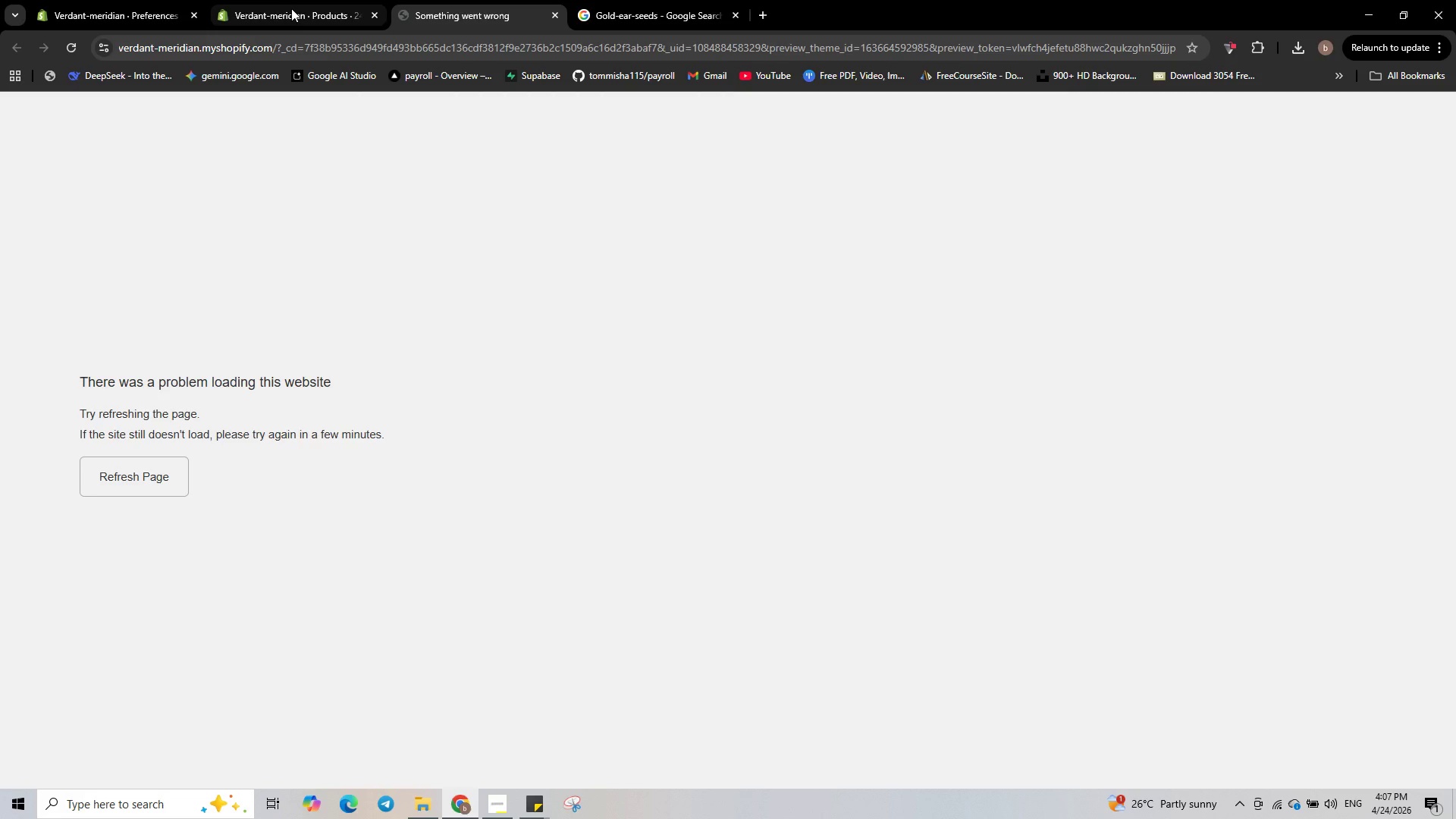 
left_click([289, 9])
 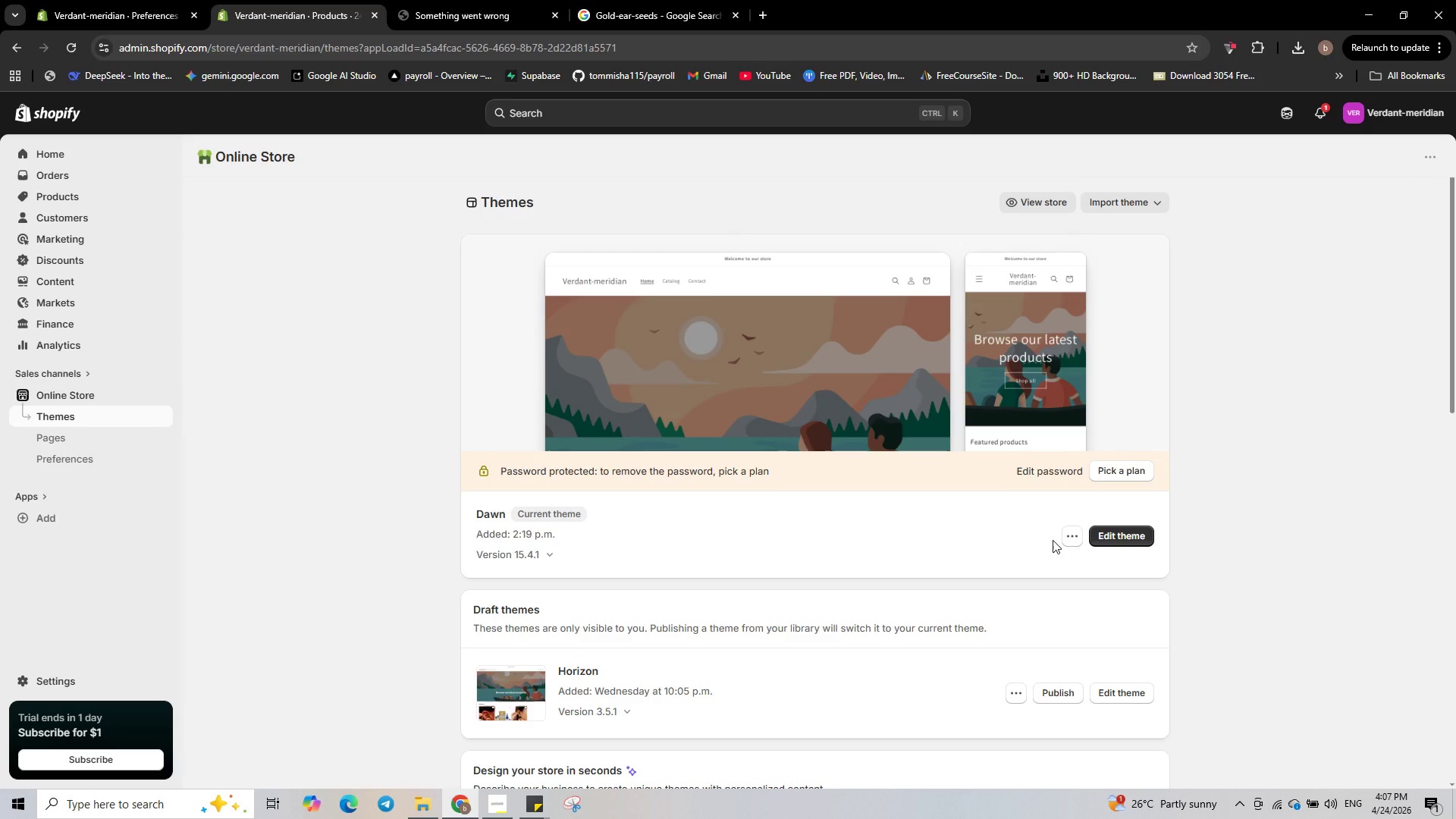 
left_click([1069, 537])
 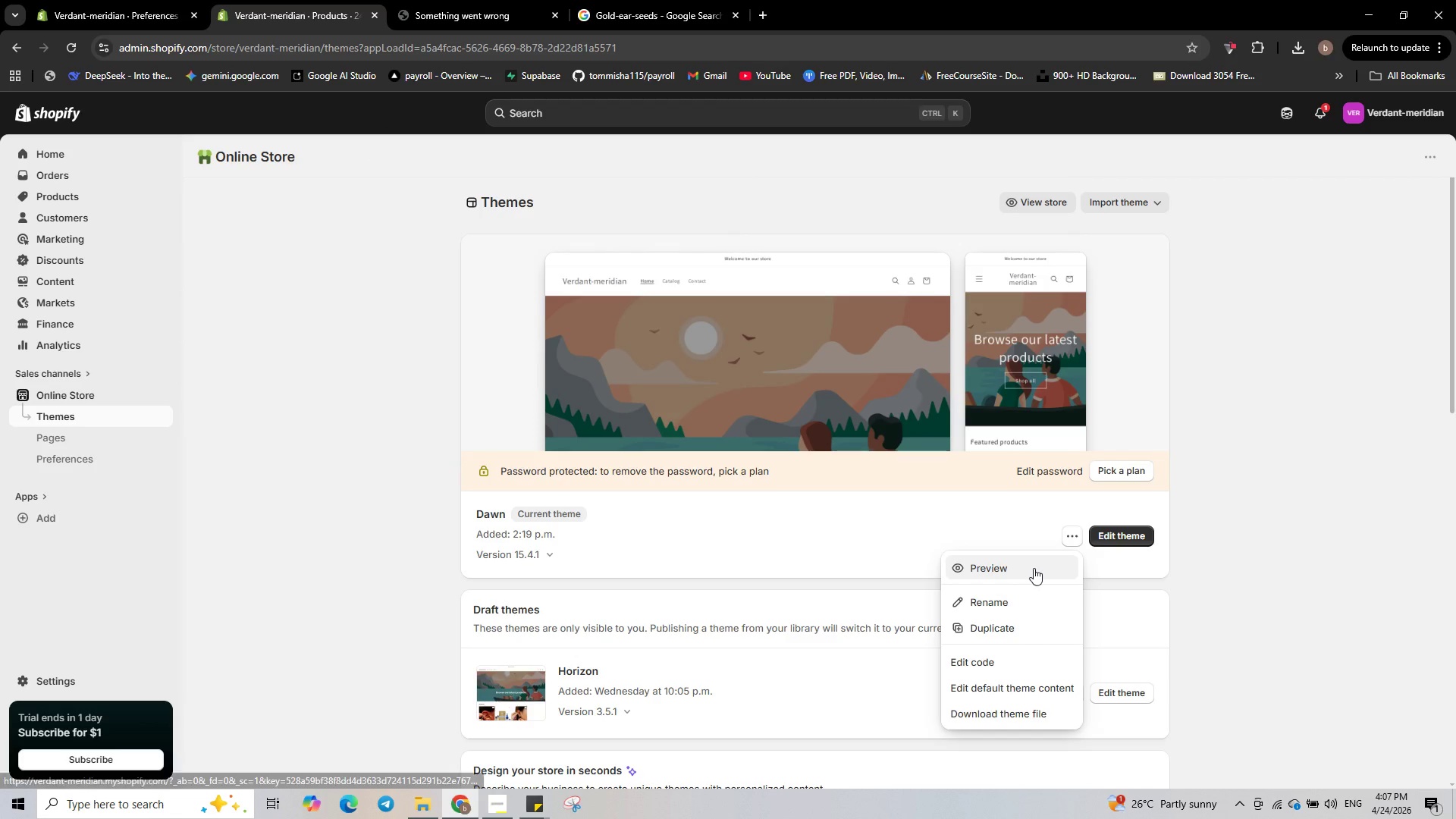 
left_click([1034, 568])
 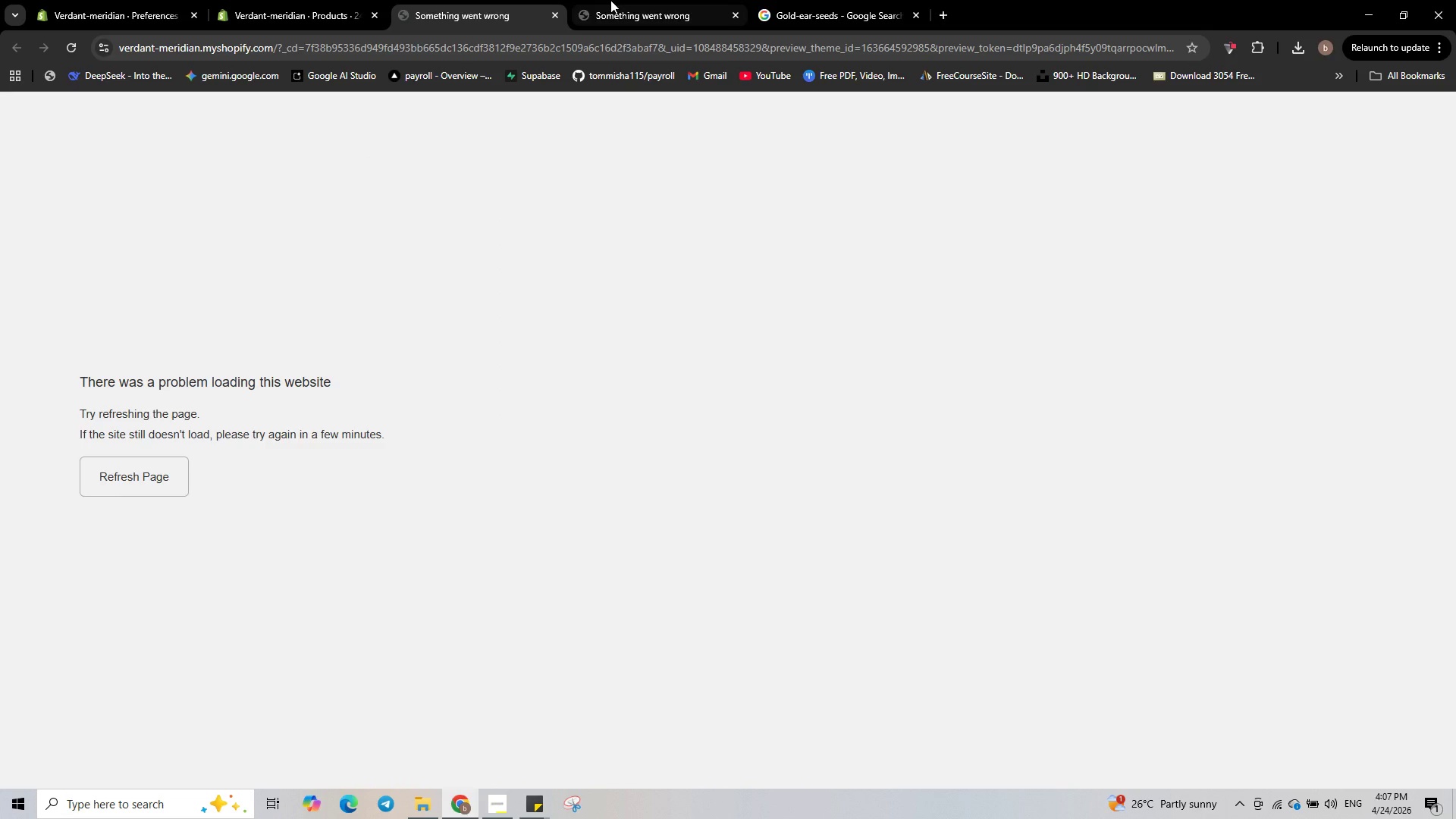 
left_click([553, 14])
 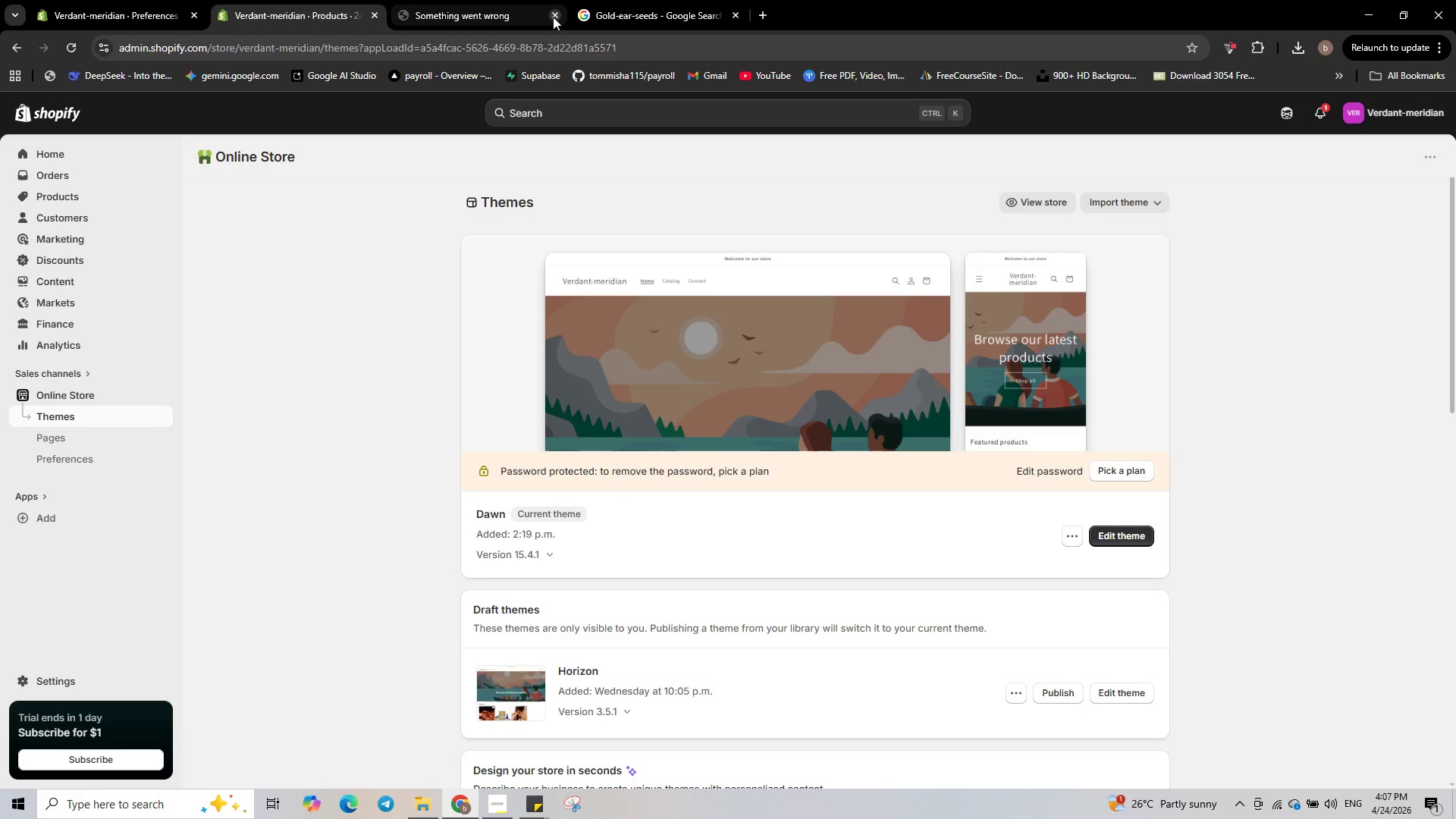 
left_click([550, 17])
 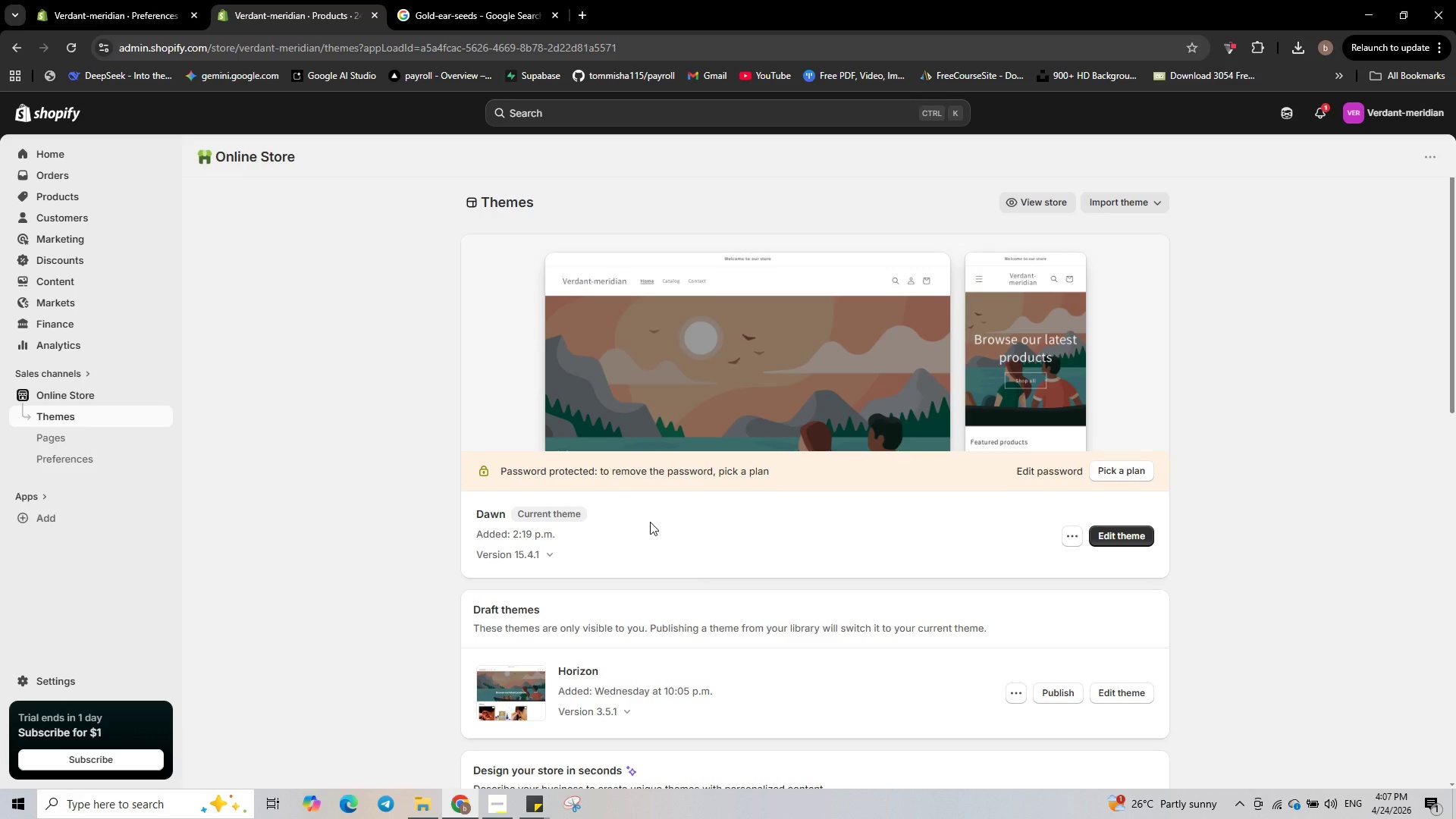 